 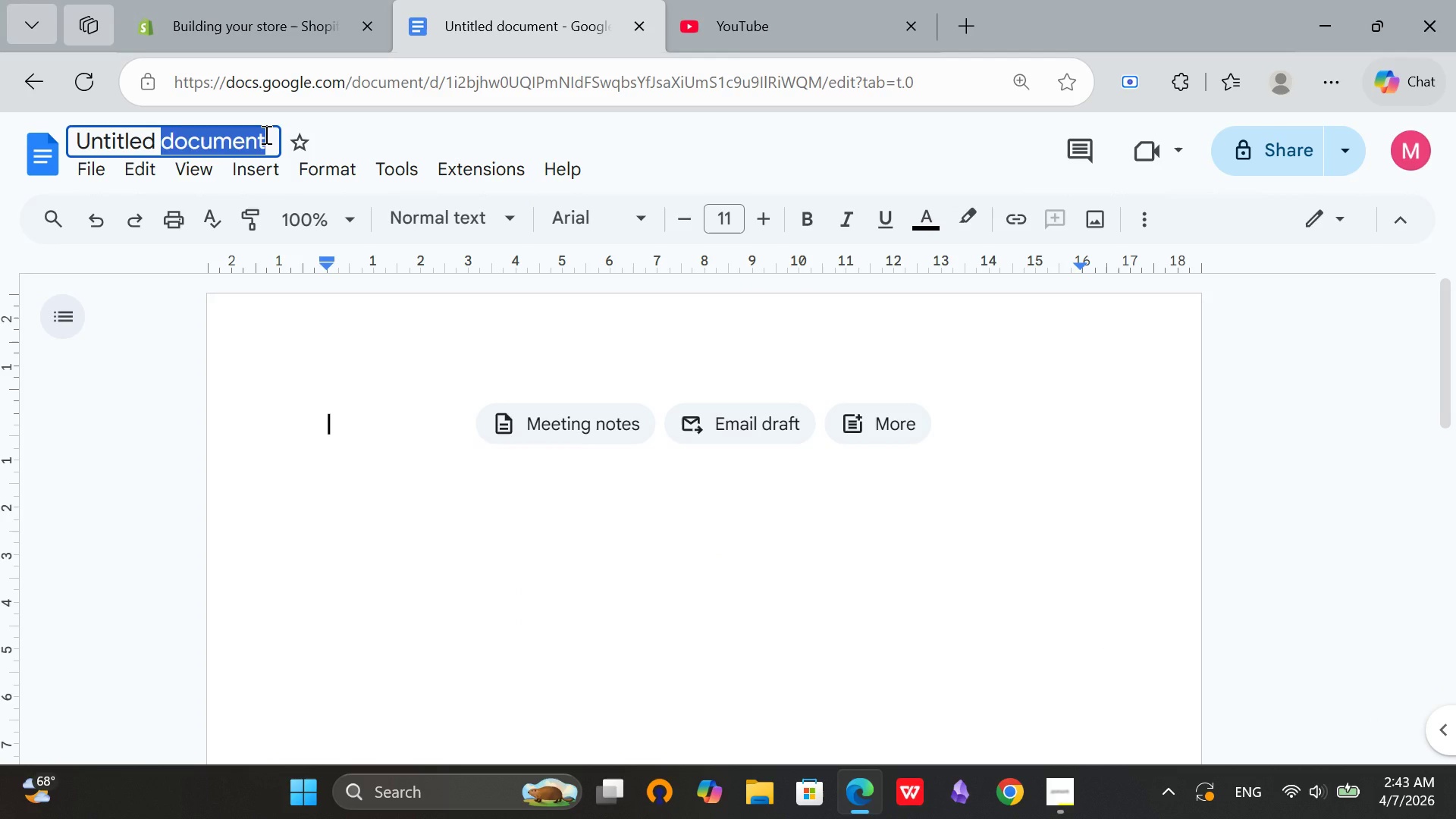 
hold_key(key=Backspace, duration=0.91)
 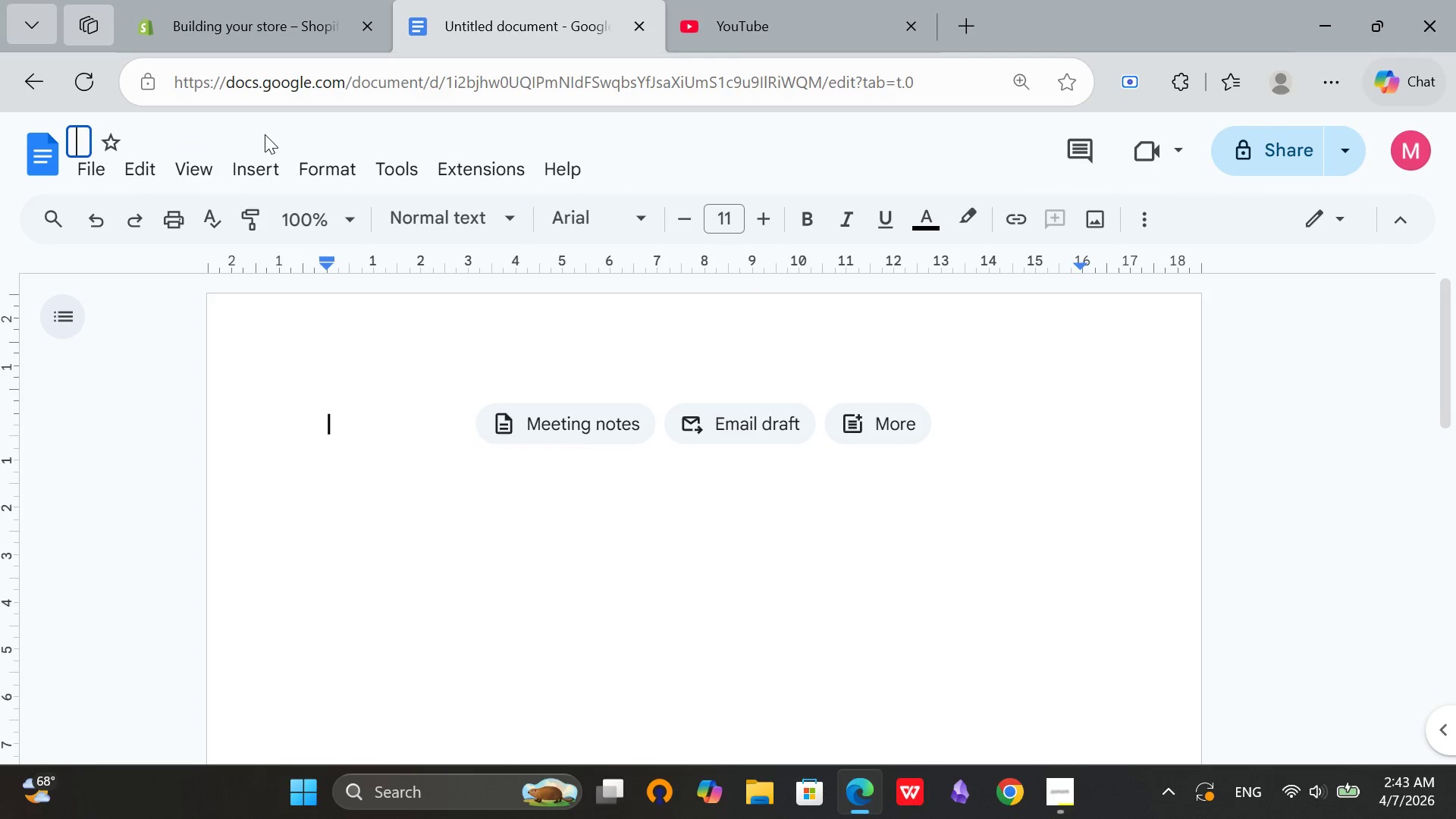 
type(Appeal Letter)
 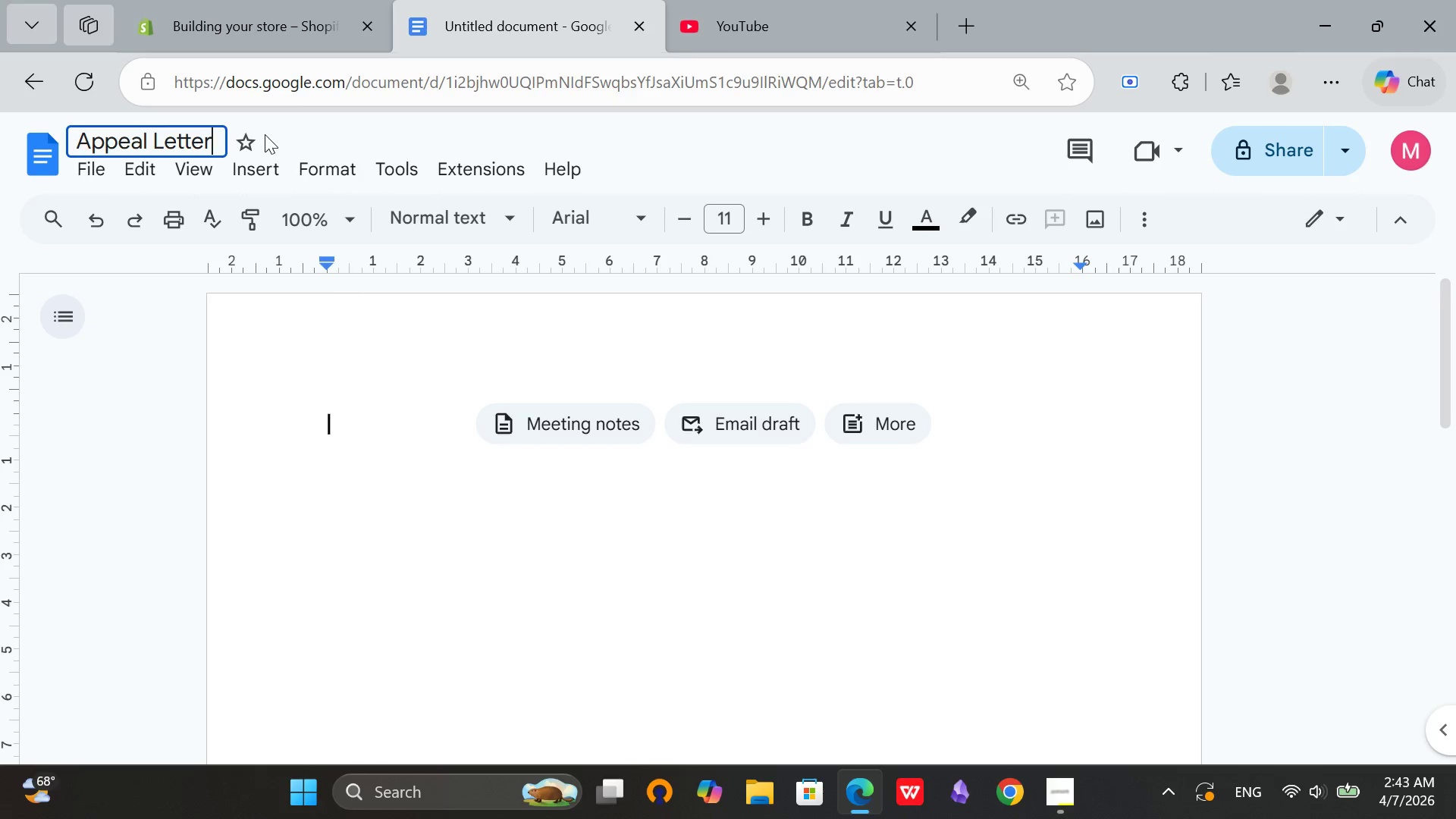 
left_click([370, 403])
 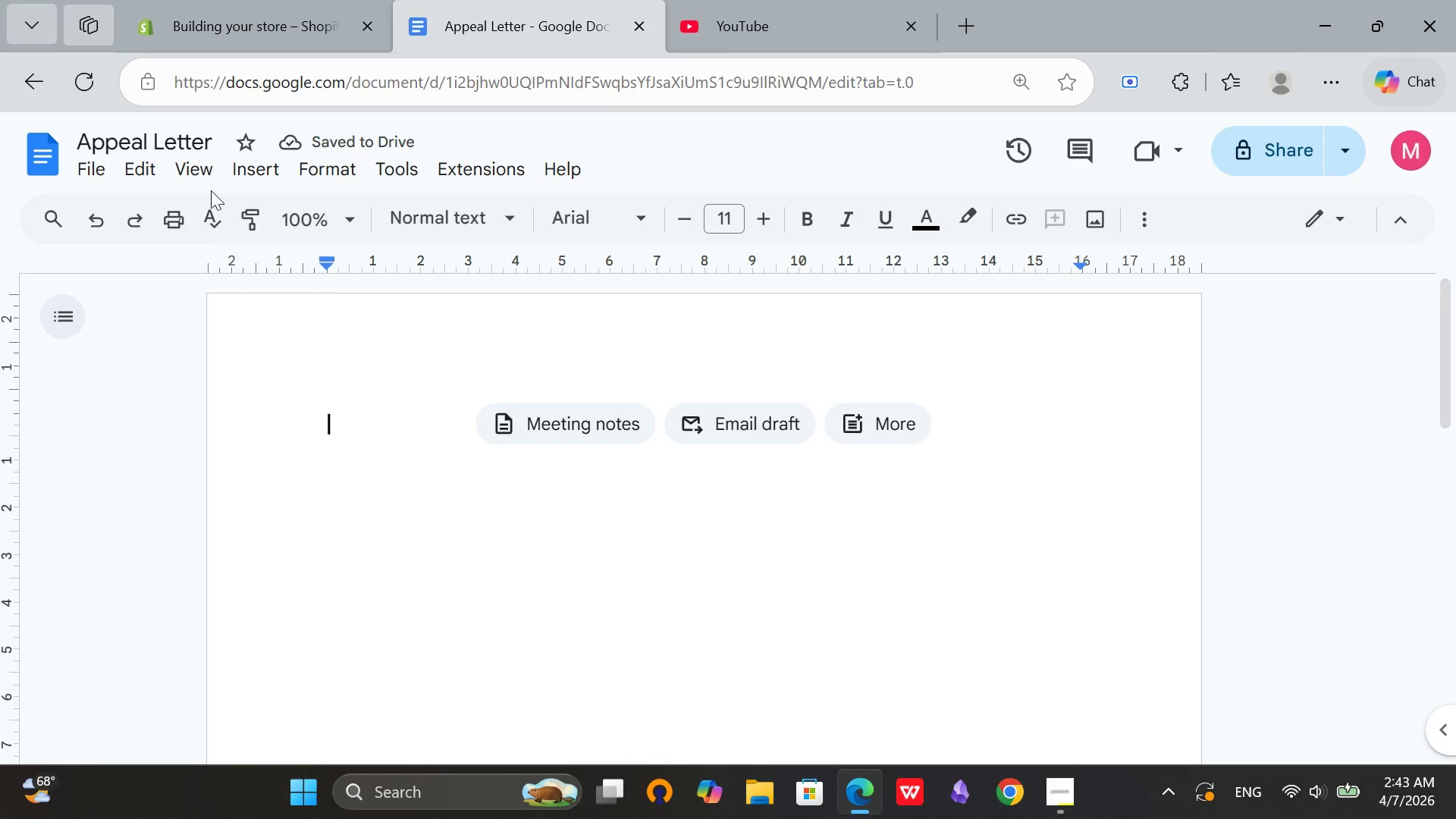 
left_click([266, 168])
 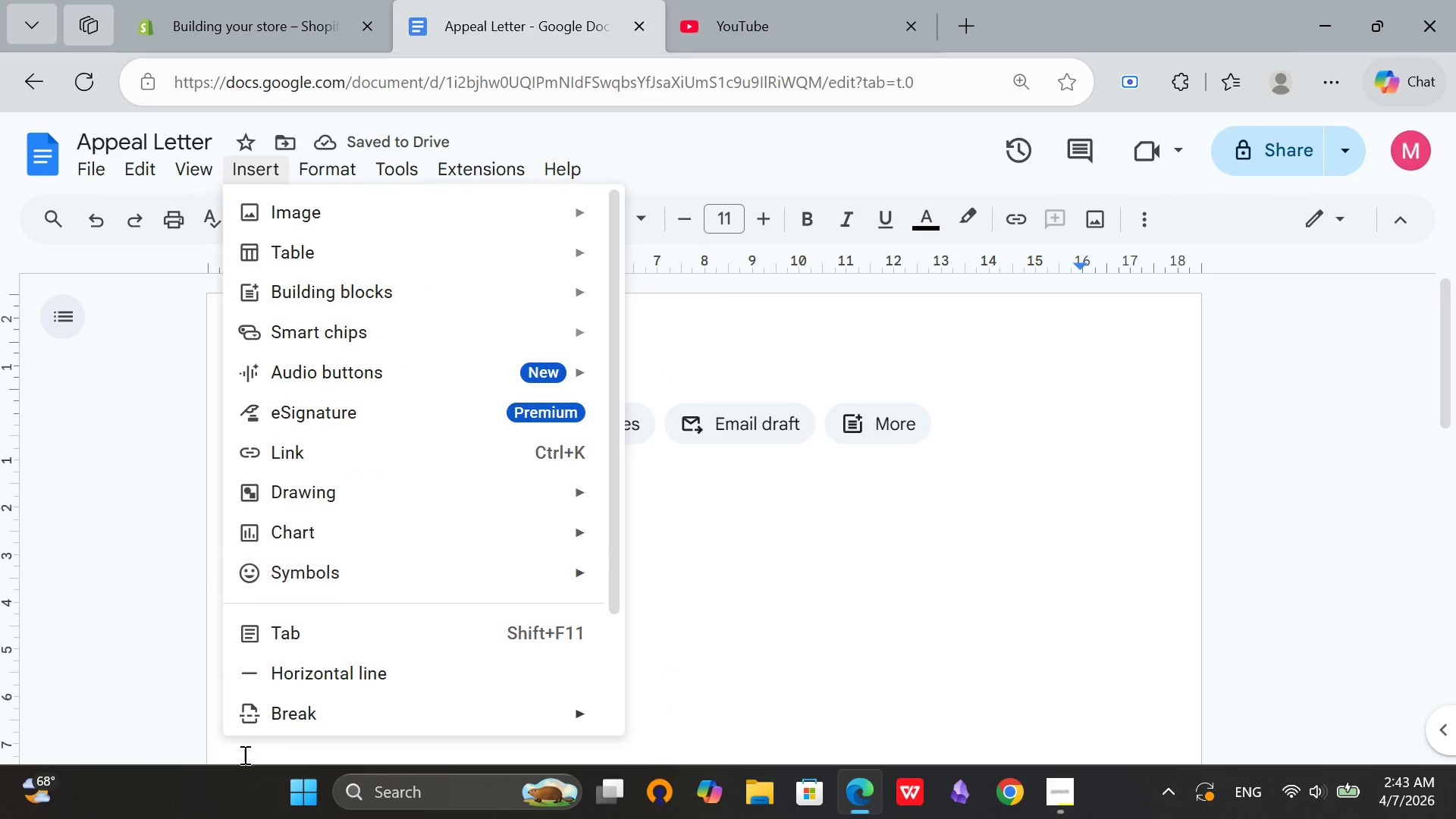 
left_click([374, 690])
 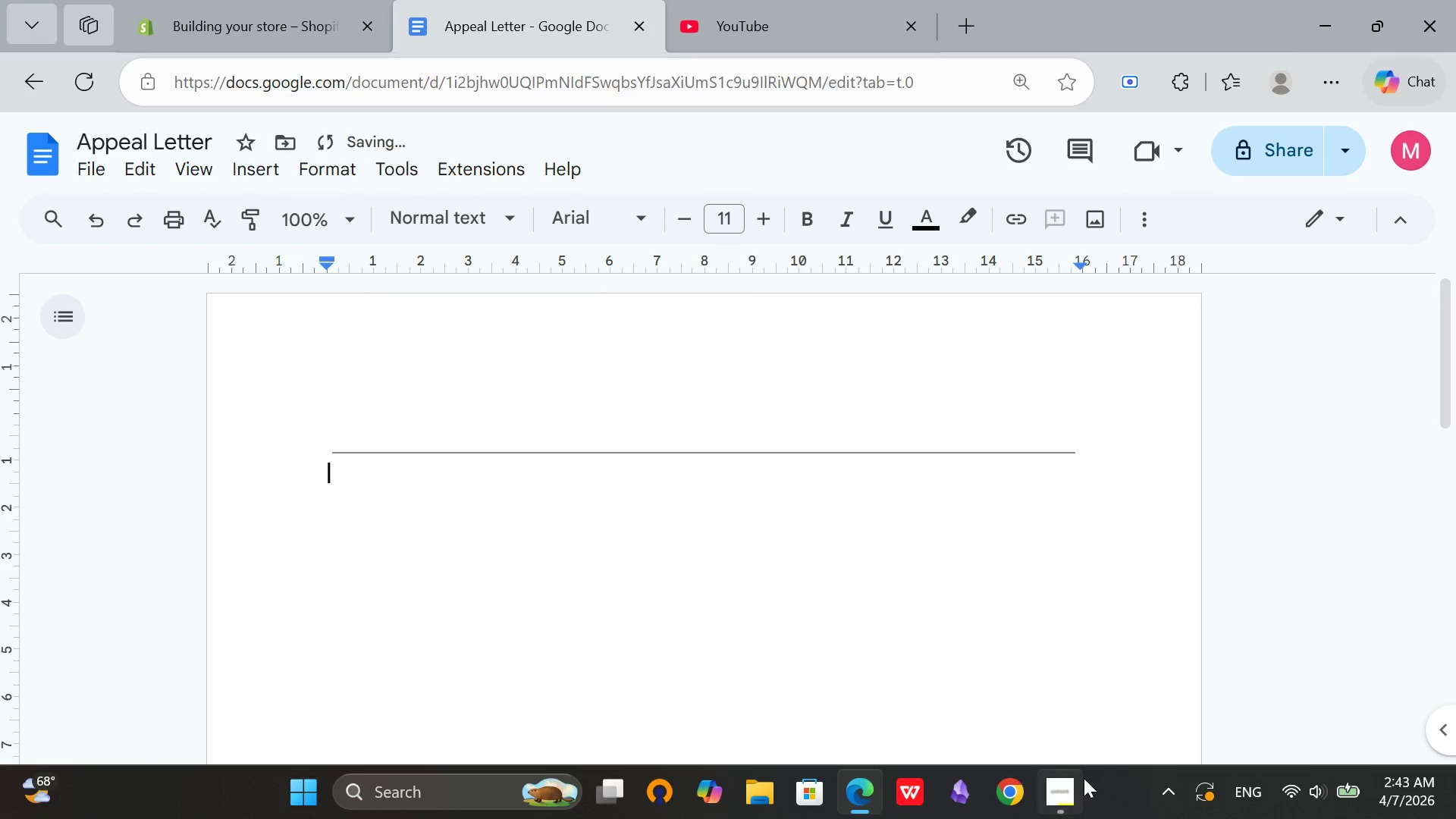 
left_click([1056, 792])